 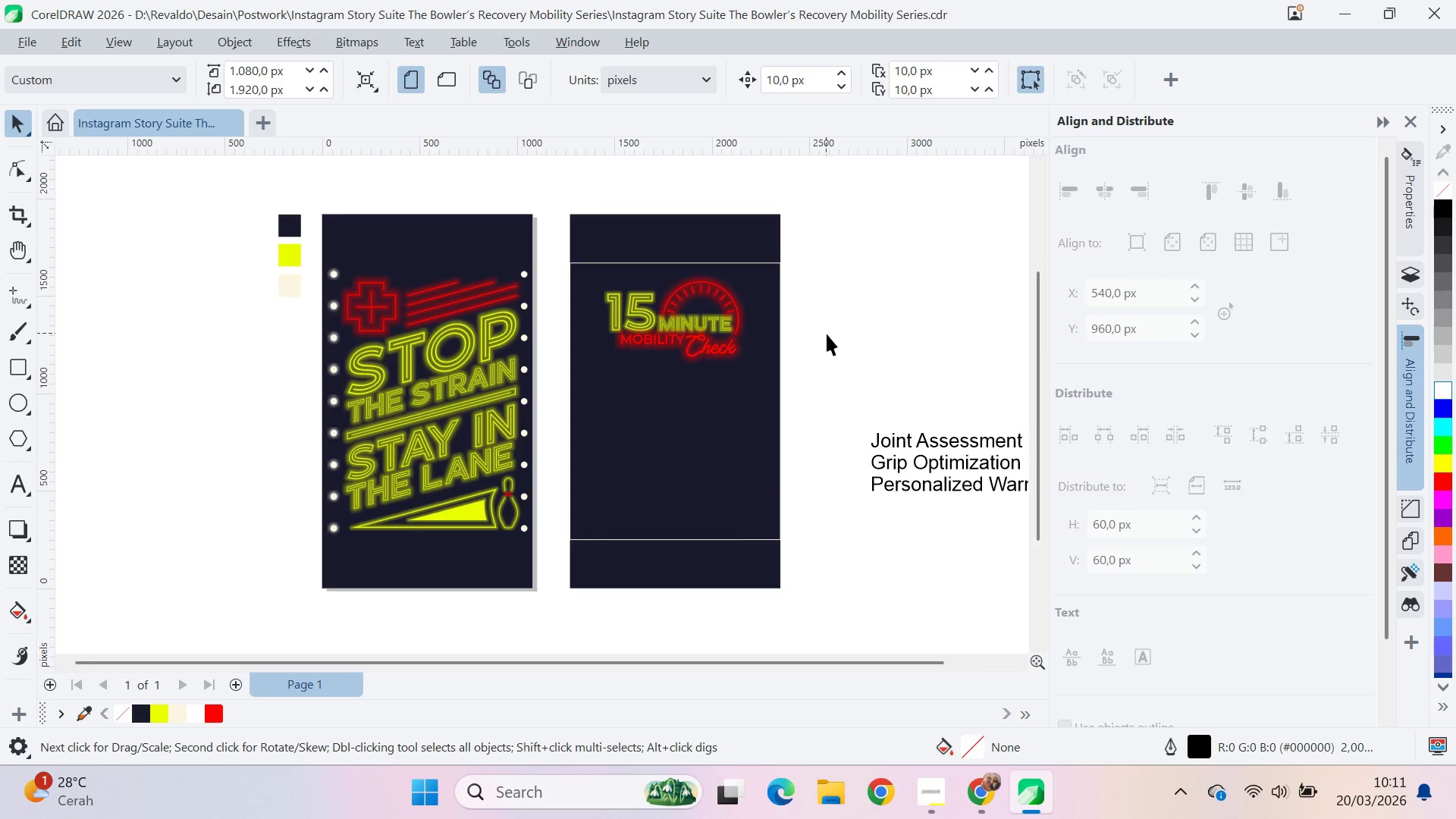 
key(Q)
 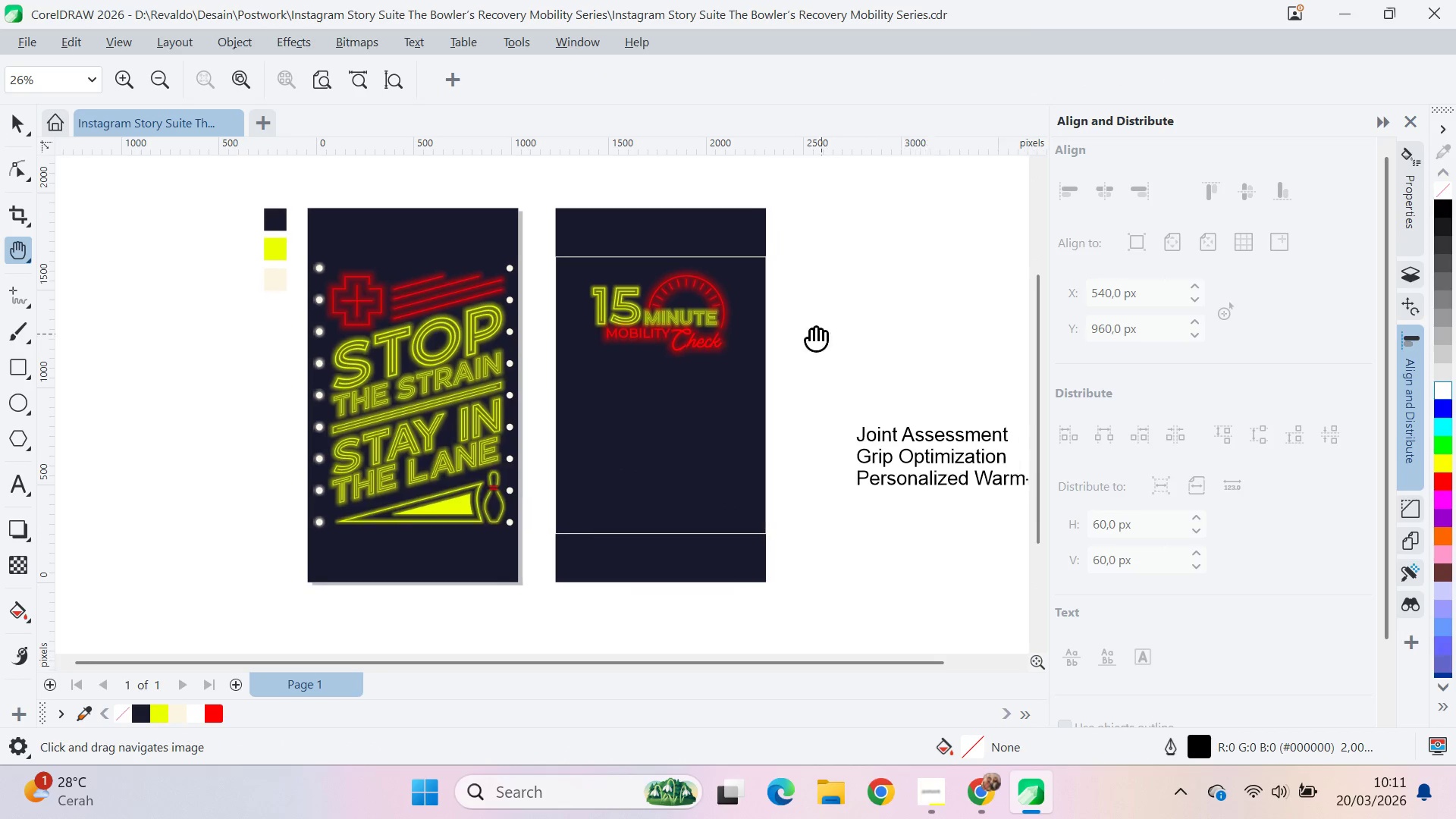 
left_click_drag(start_coordinate=[831, 340], to_coordinate=[621, 332])
 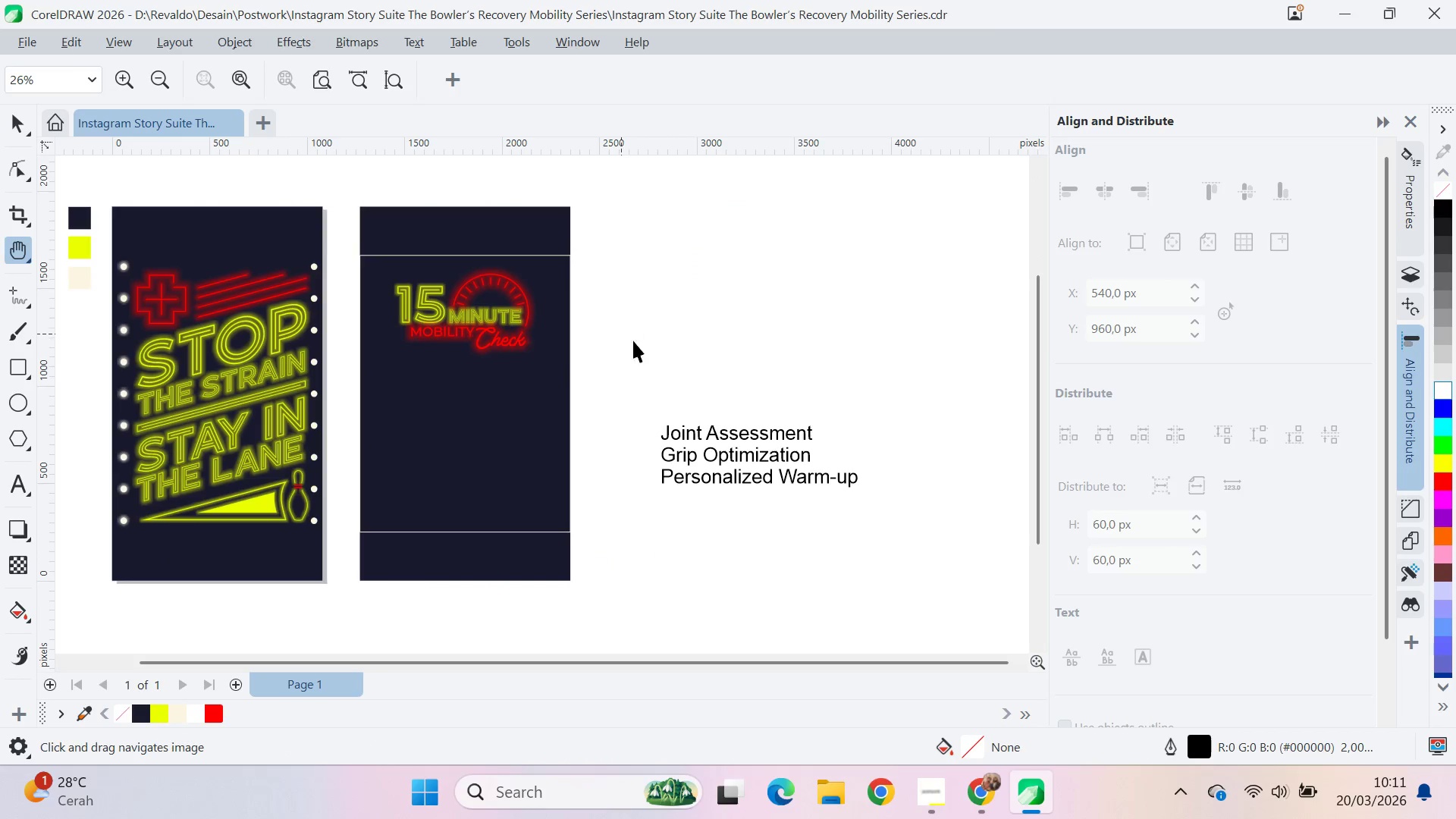 
key(V)
 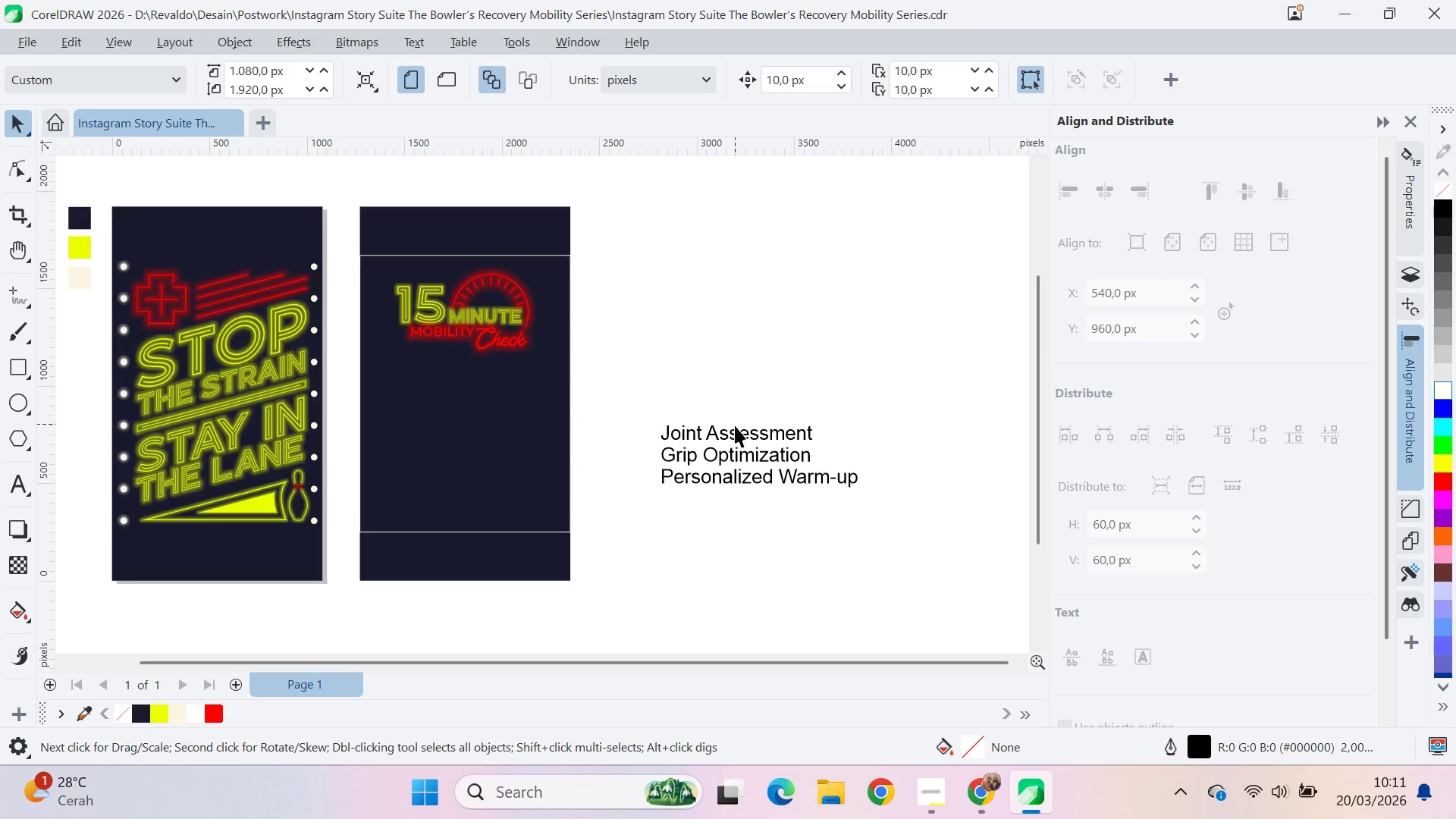 
double_click([736, 432])
 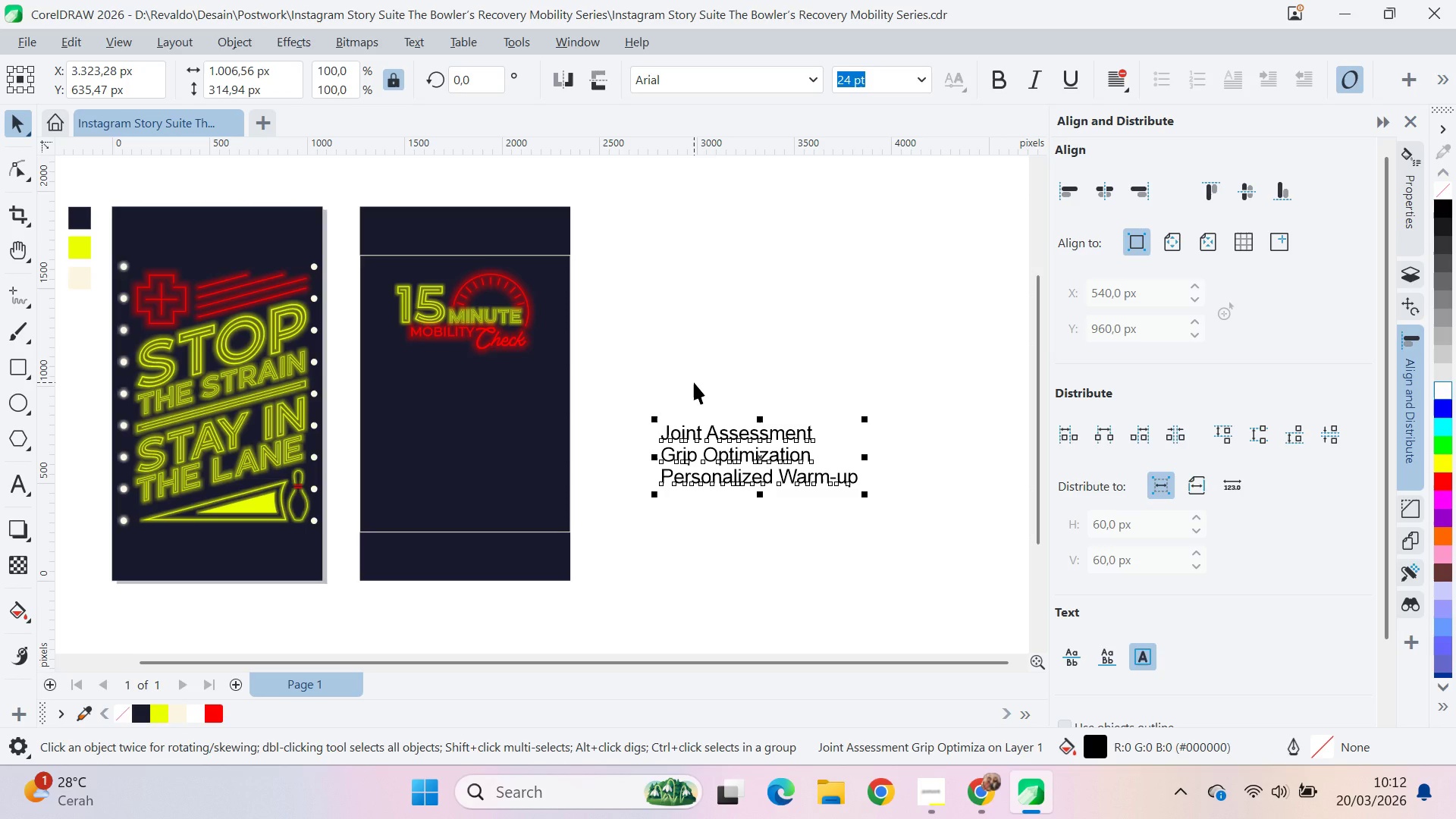 
wait(34.23)
 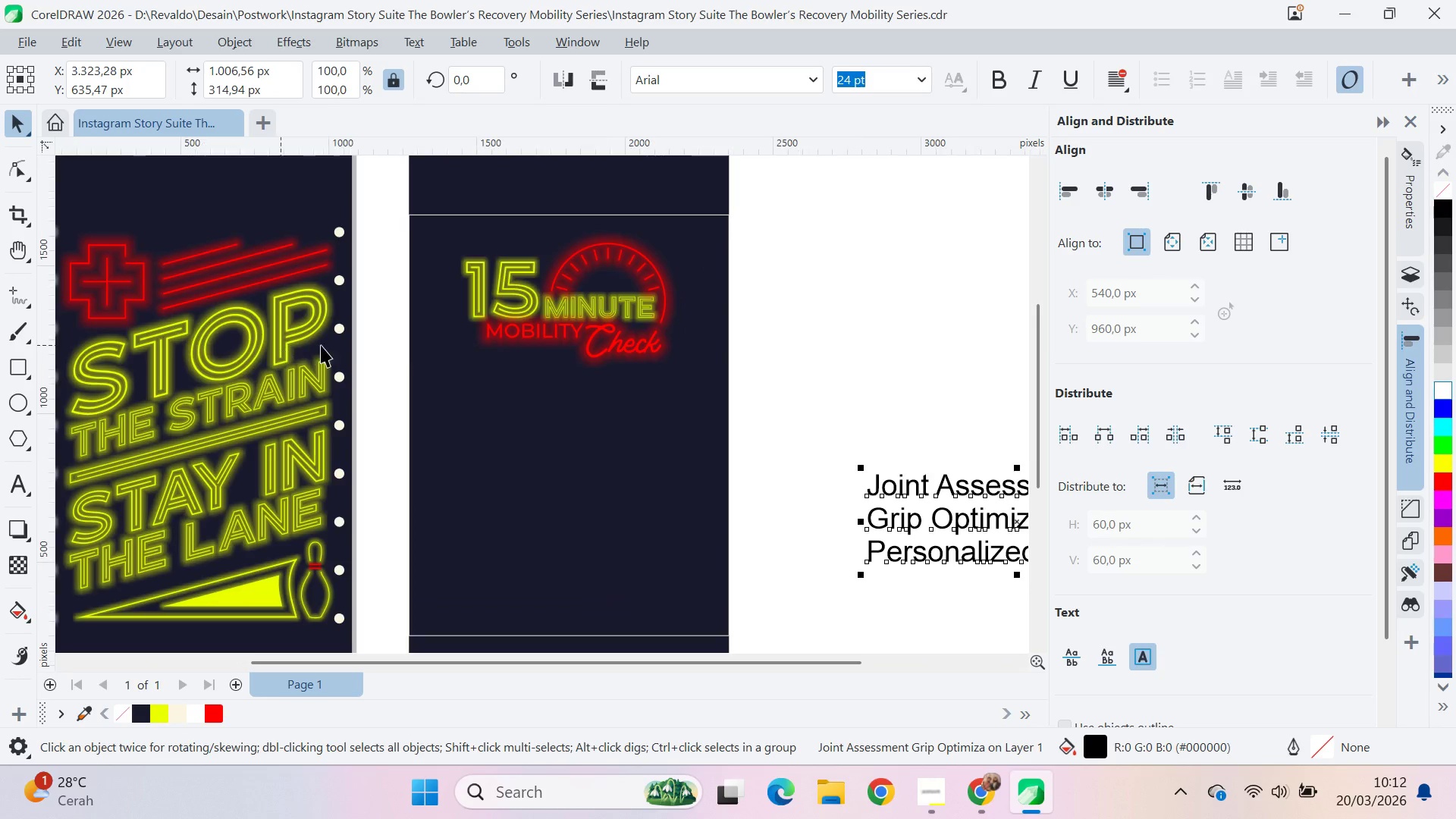 
key(Q)
 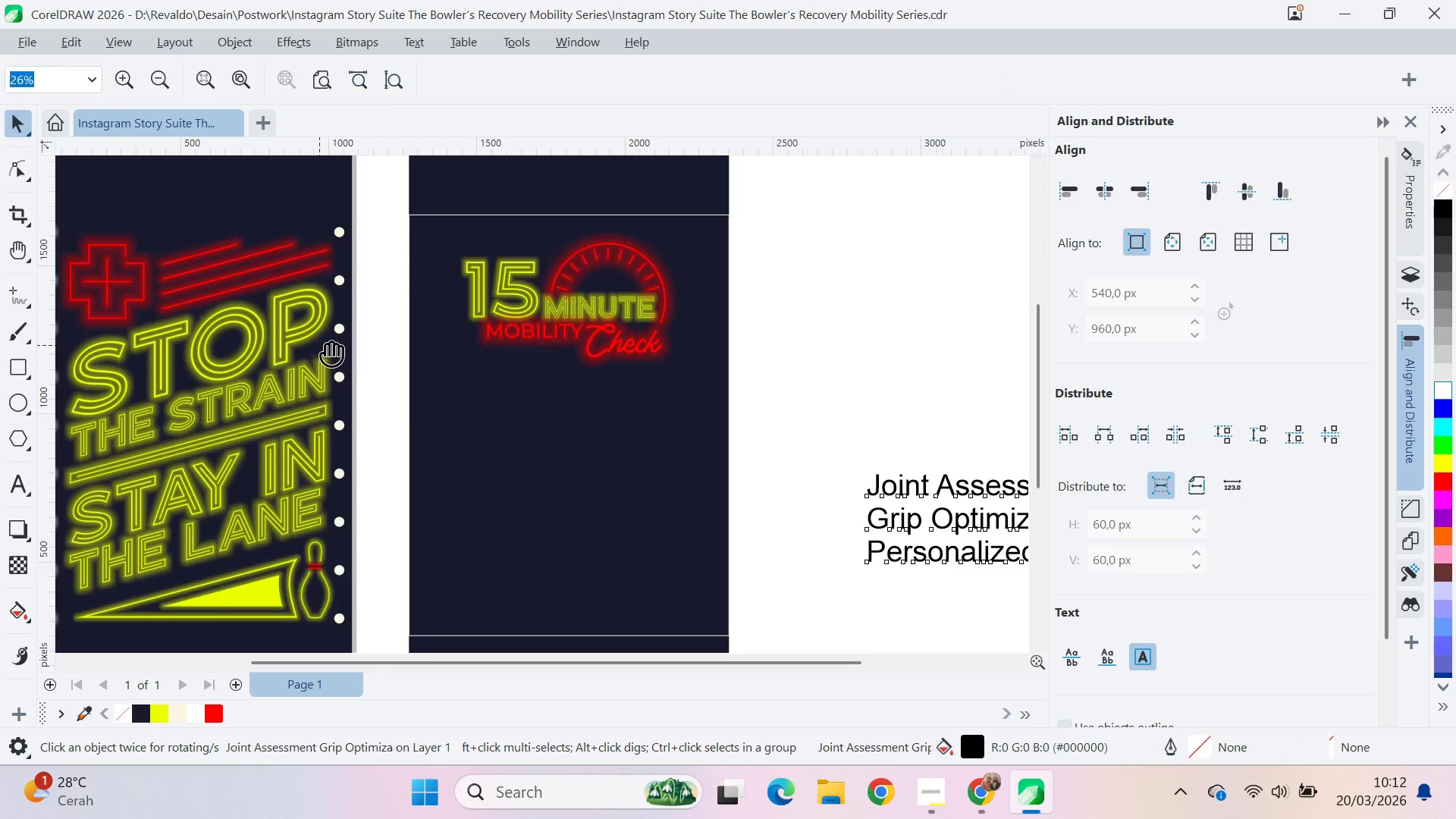 
left_click_drag(start_coordinate=[325, 346], to_coordinate=[639, 375])
 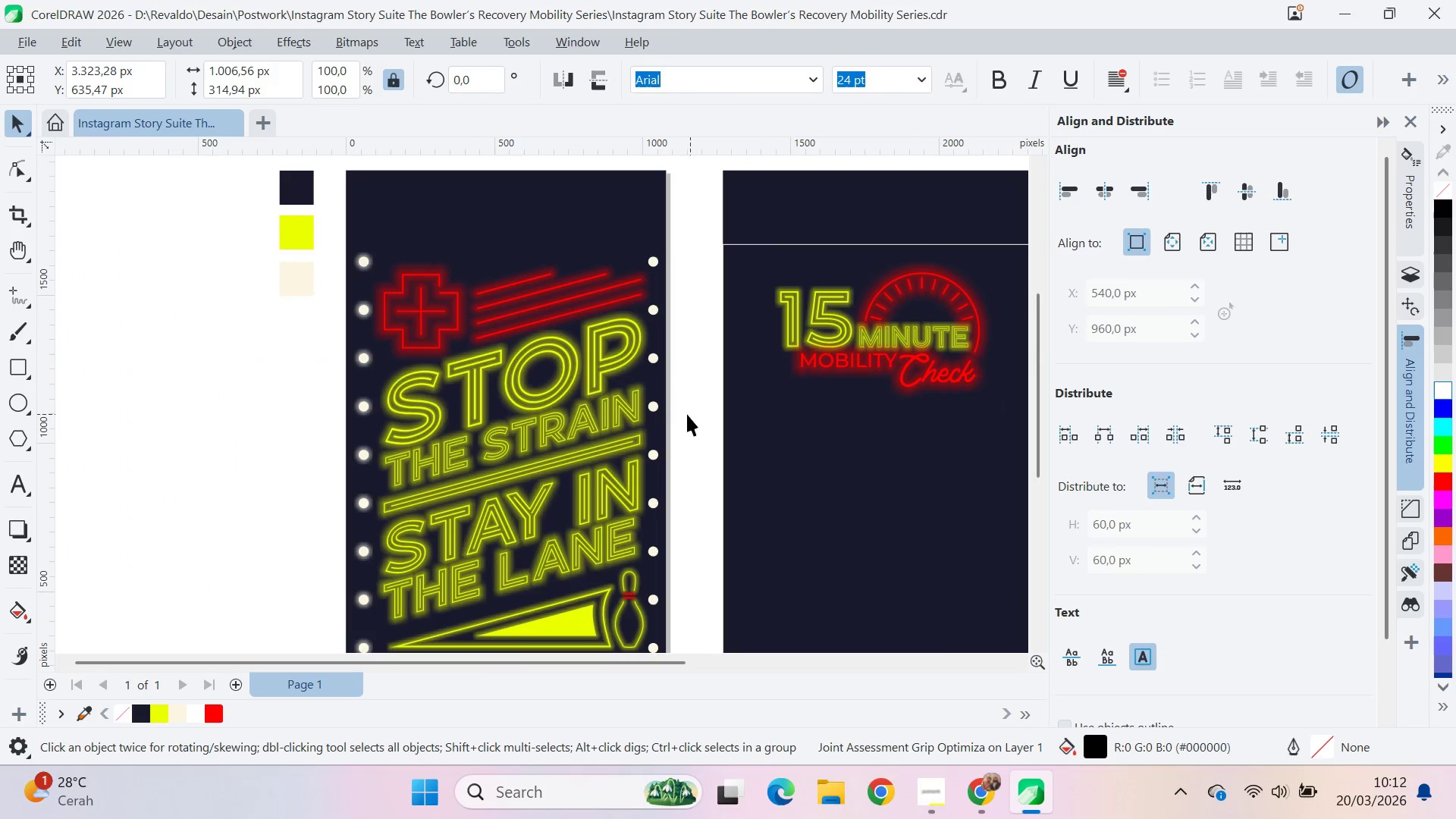 
scroll: coordinate [271, 338], scroll_direction: up, amount: 3.0
 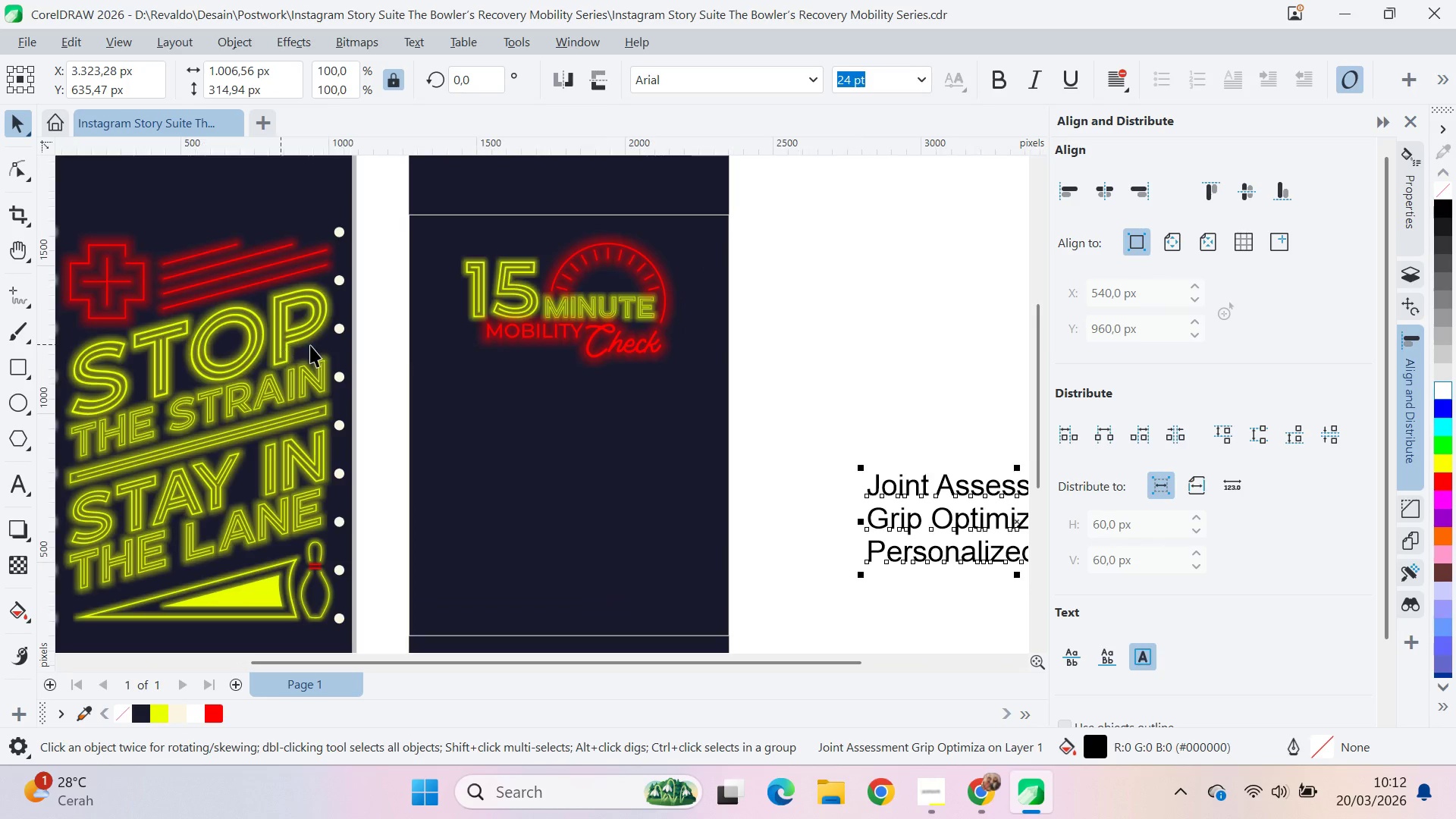 
key(V)
 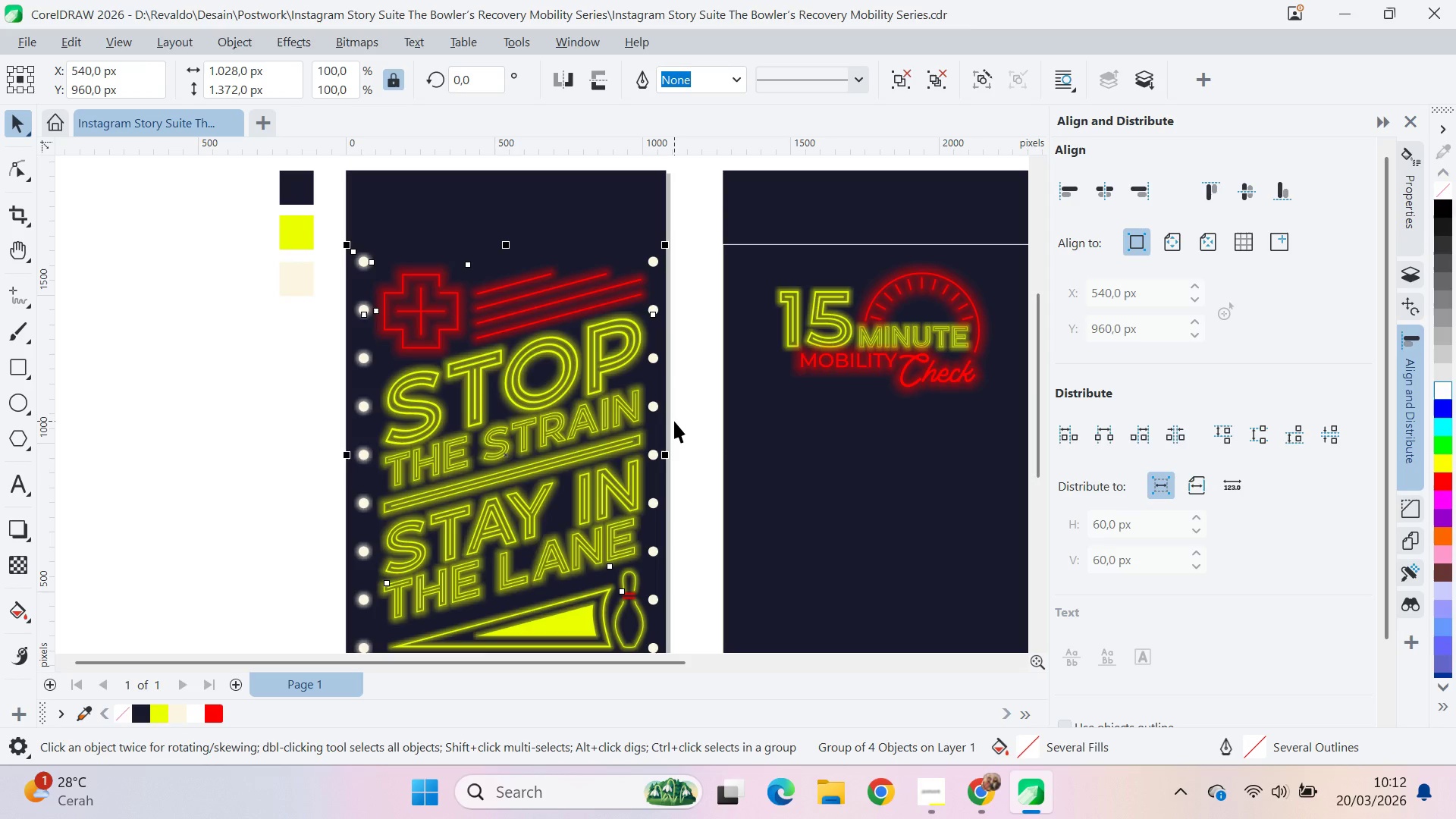 
key(Control+U)
 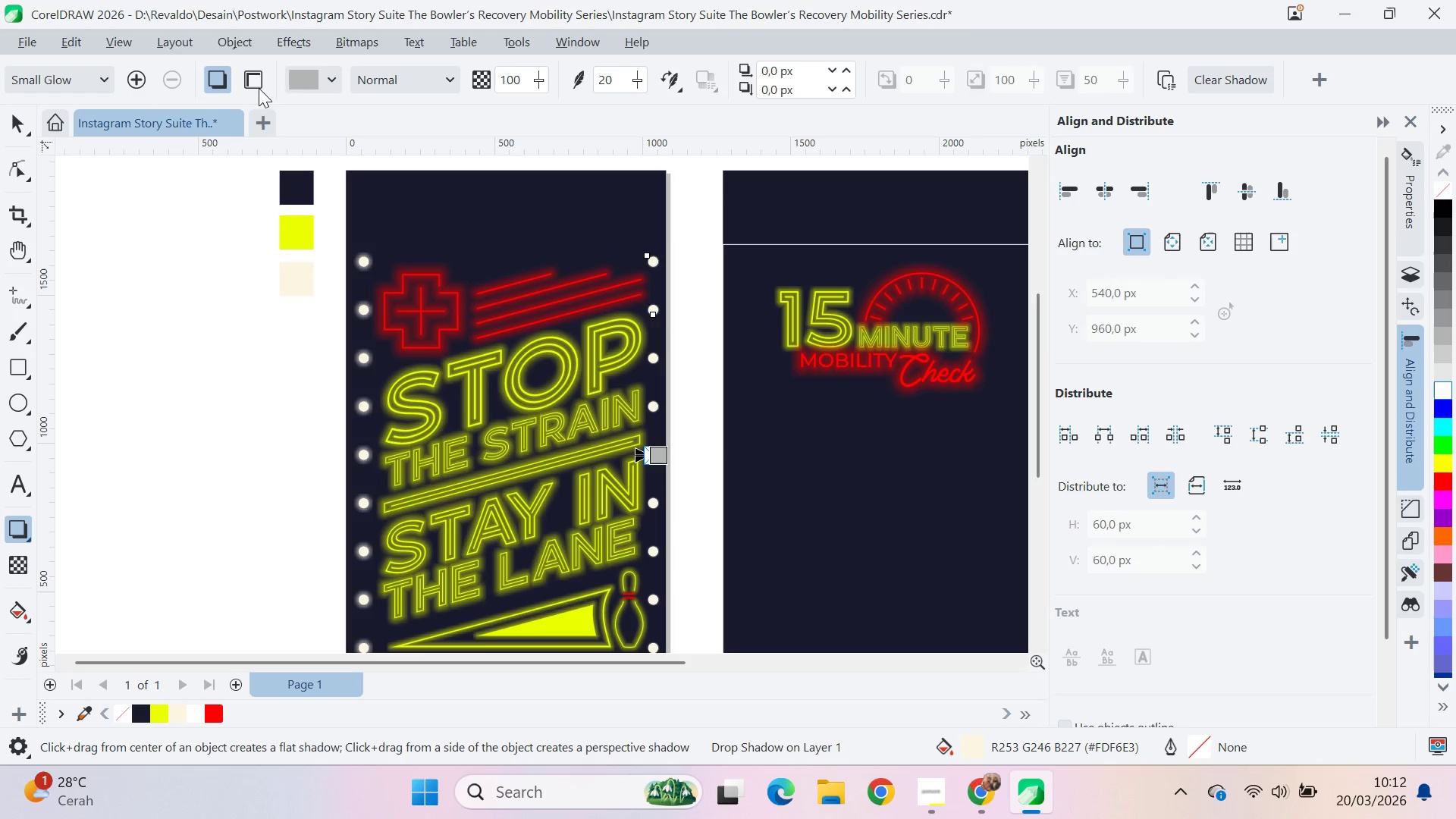 
wait(7.0)
 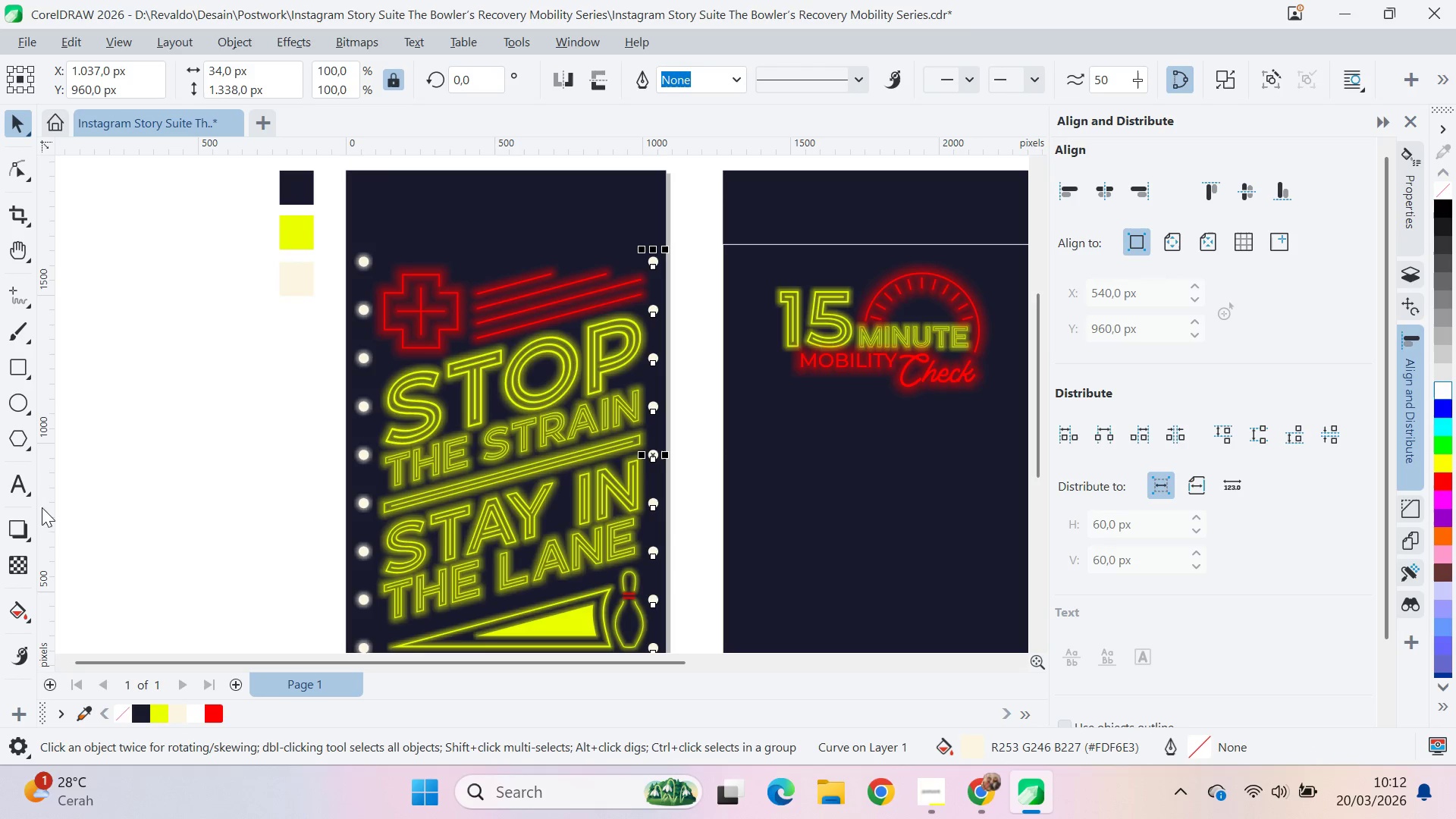 
left_click([341, 166])
 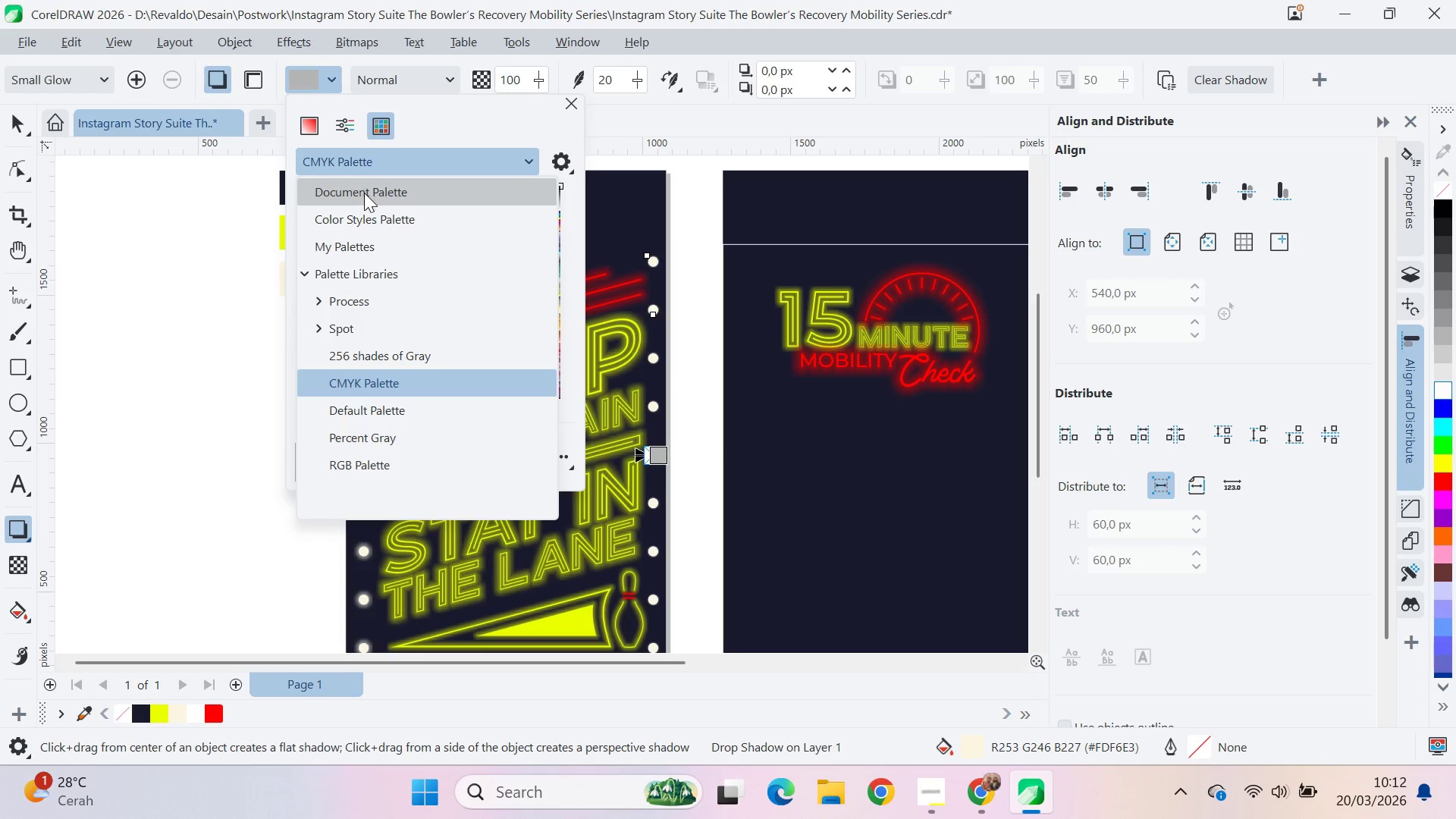 
left_click([364, 193])
 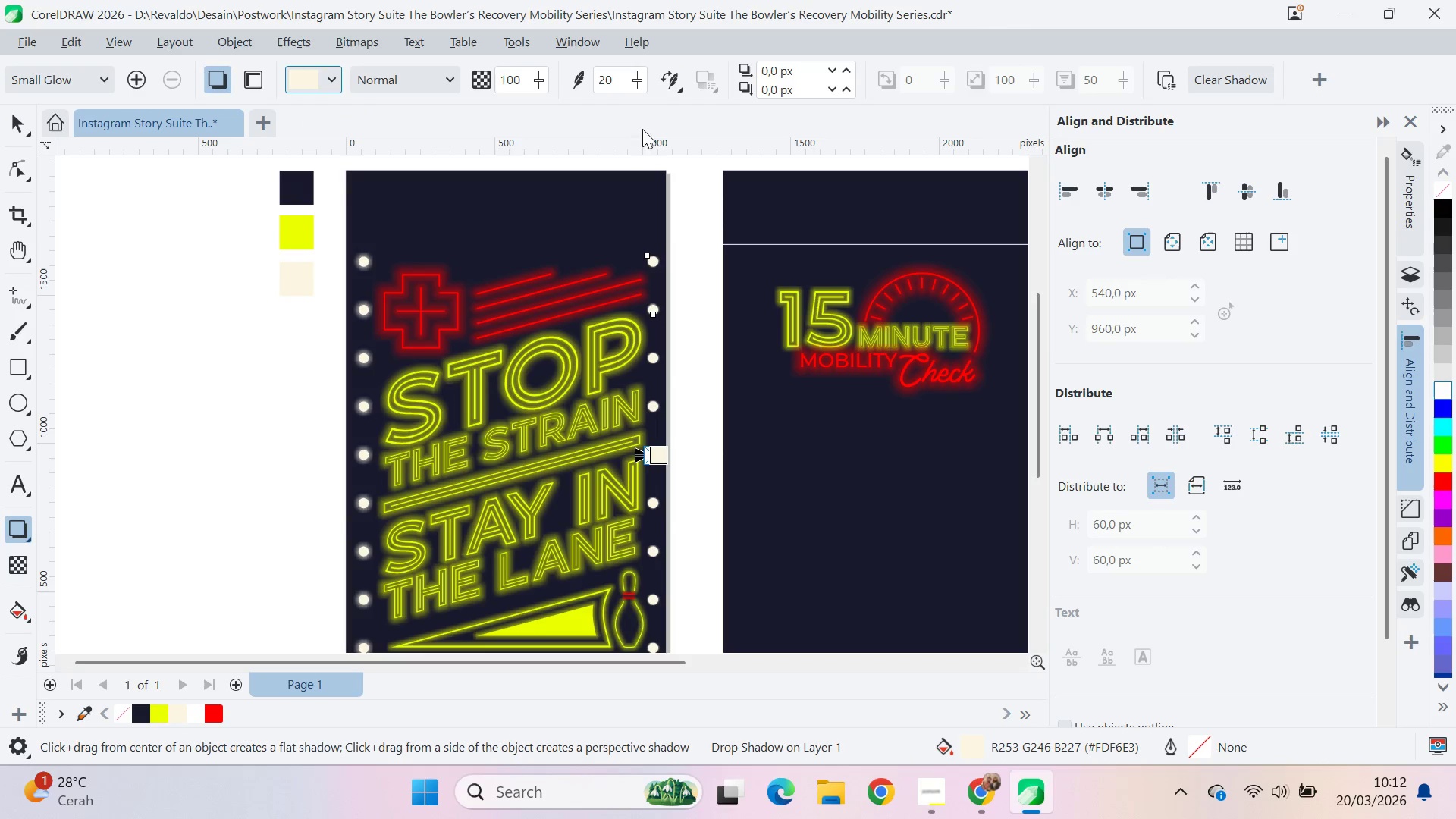 
left_click_drag(start_coordinate=[642, 84], to_coordinate=[737, 115])
 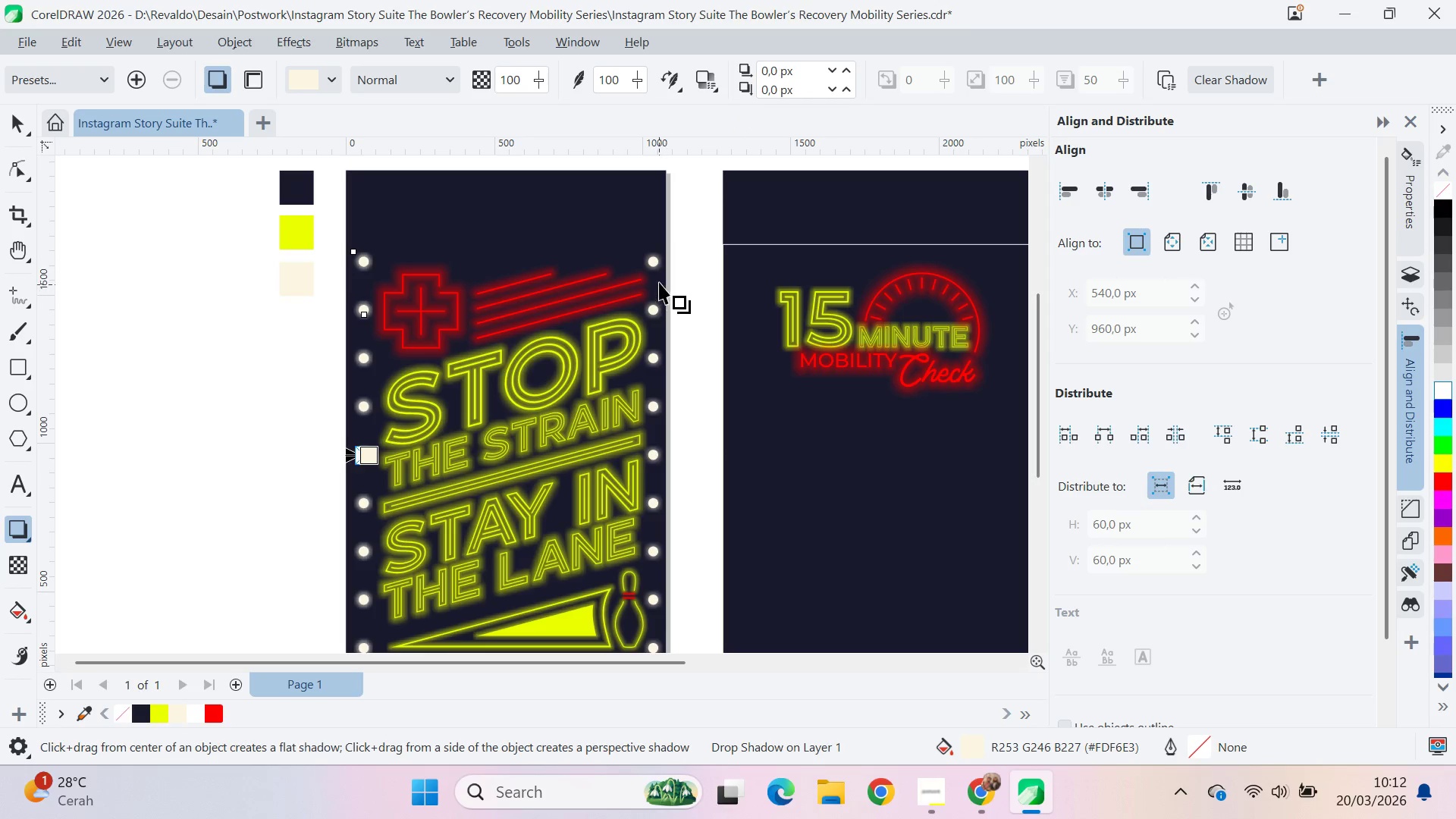 
type(vq)
 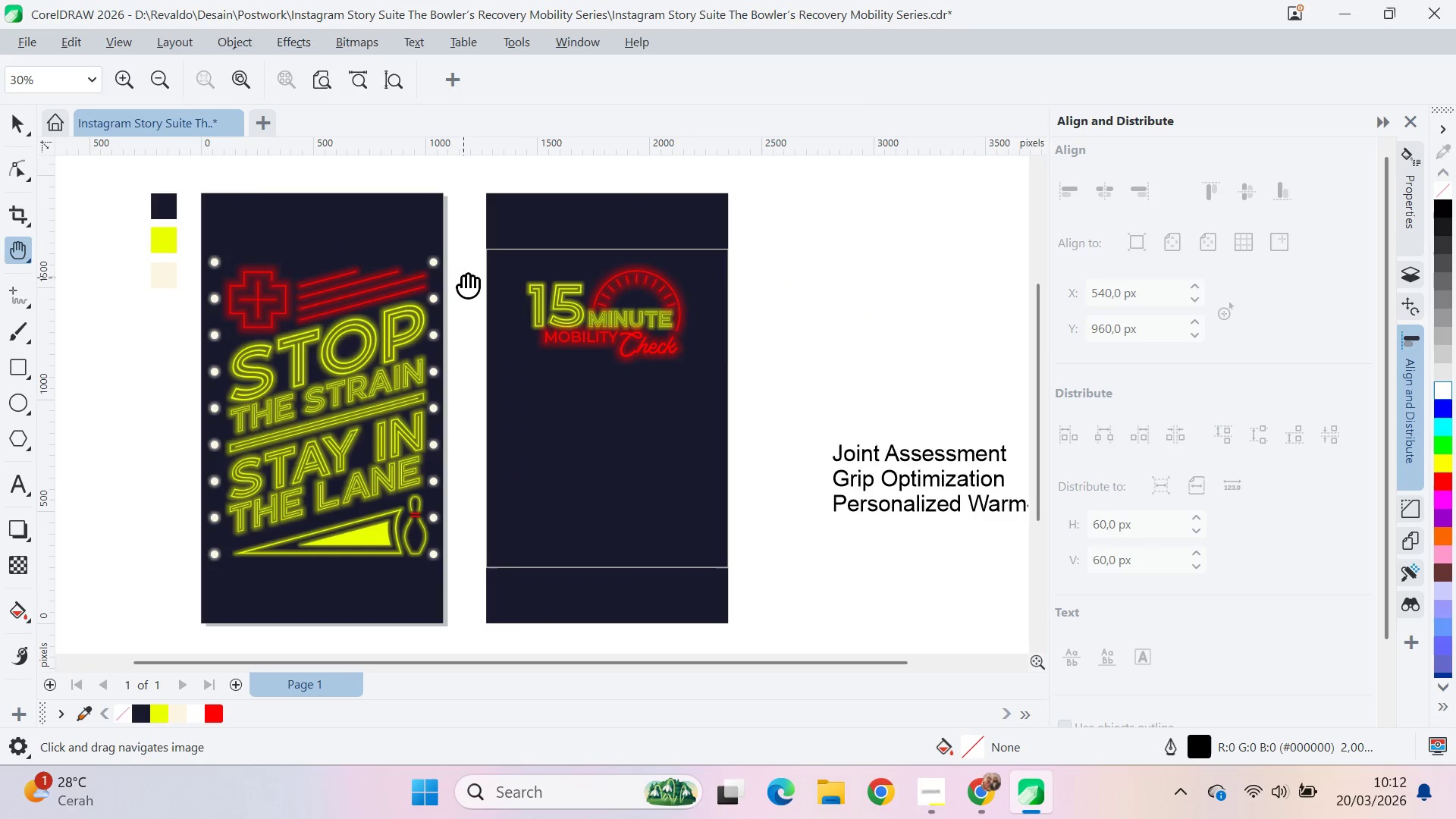 
scroll: coordinate [689, 286], scroll_direction: down, amount: 2.0
 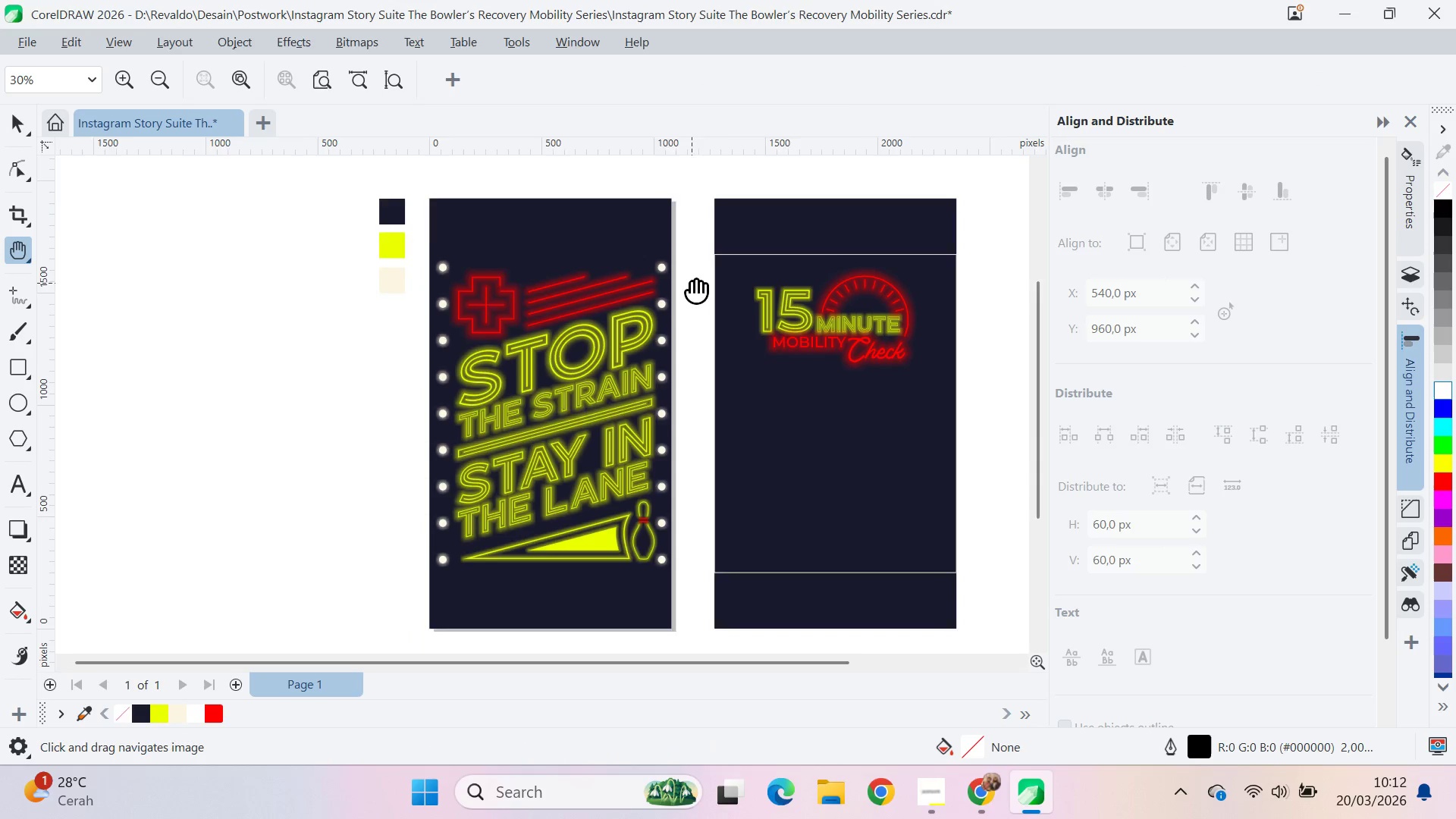 
left_click_drag(start_coordinate=[692, 283], to_coordinate=[463, 278])
 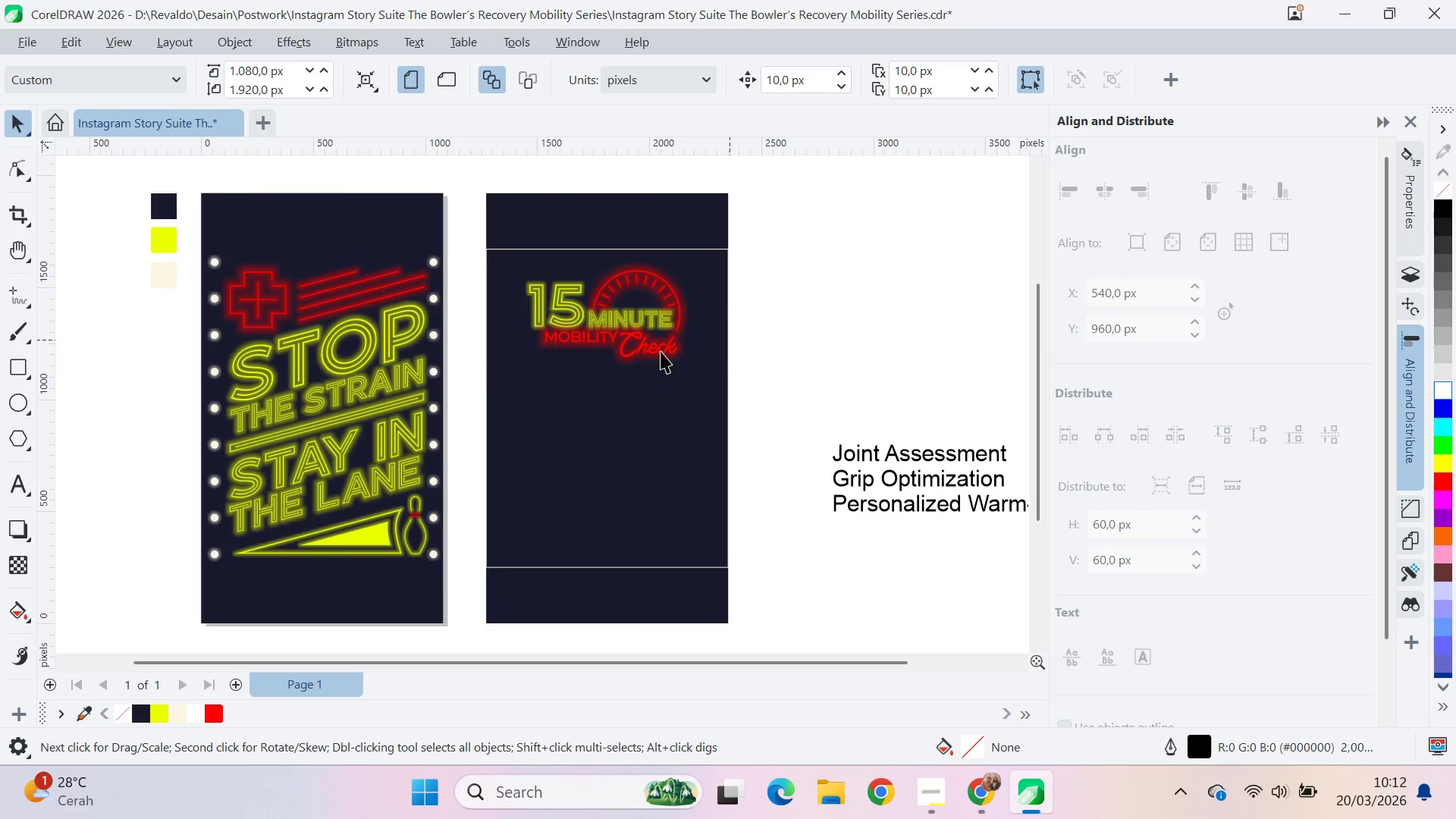 
key(V)
 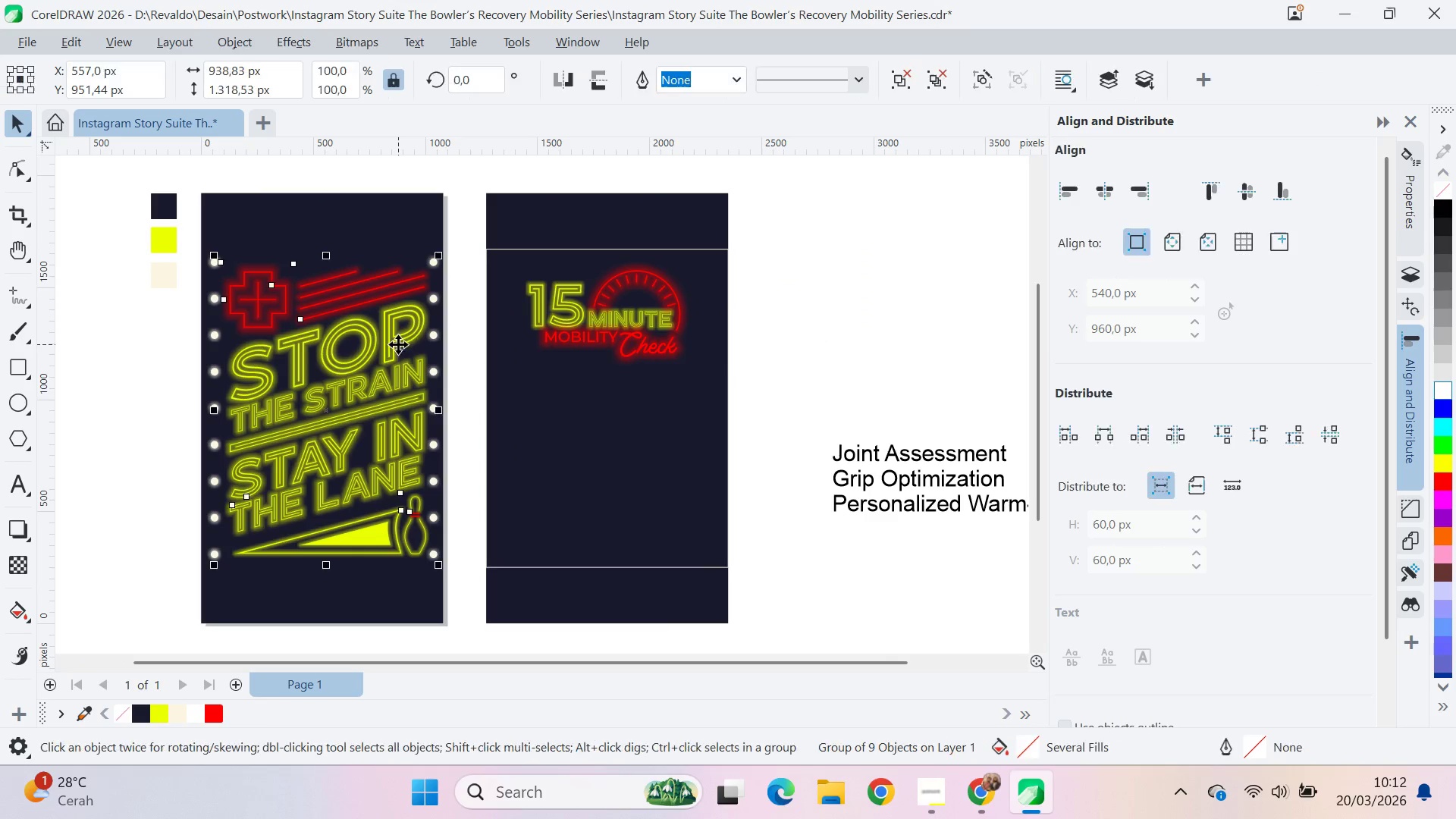 
key(Control+Q)
 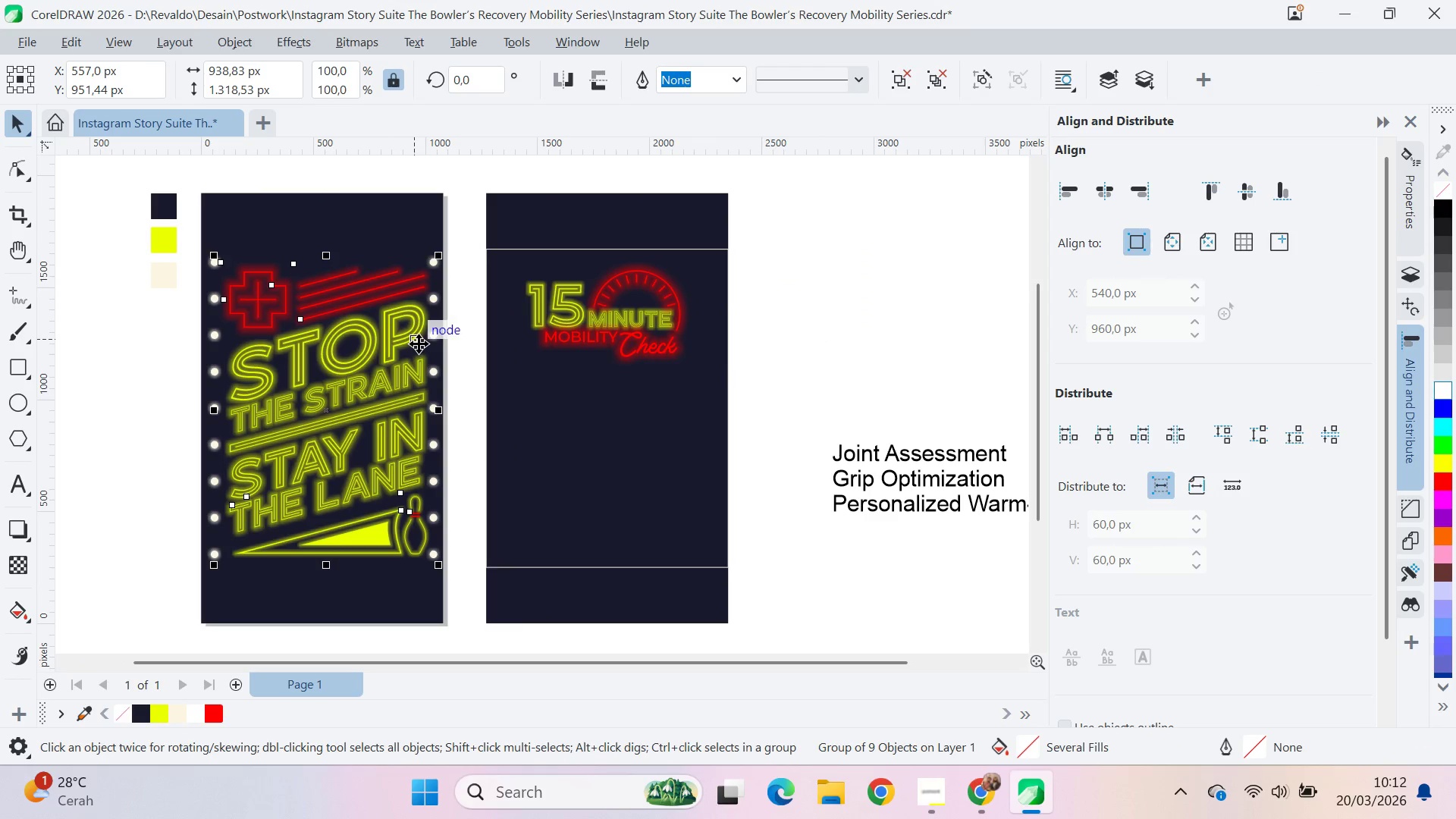 
key(Control+Q)
 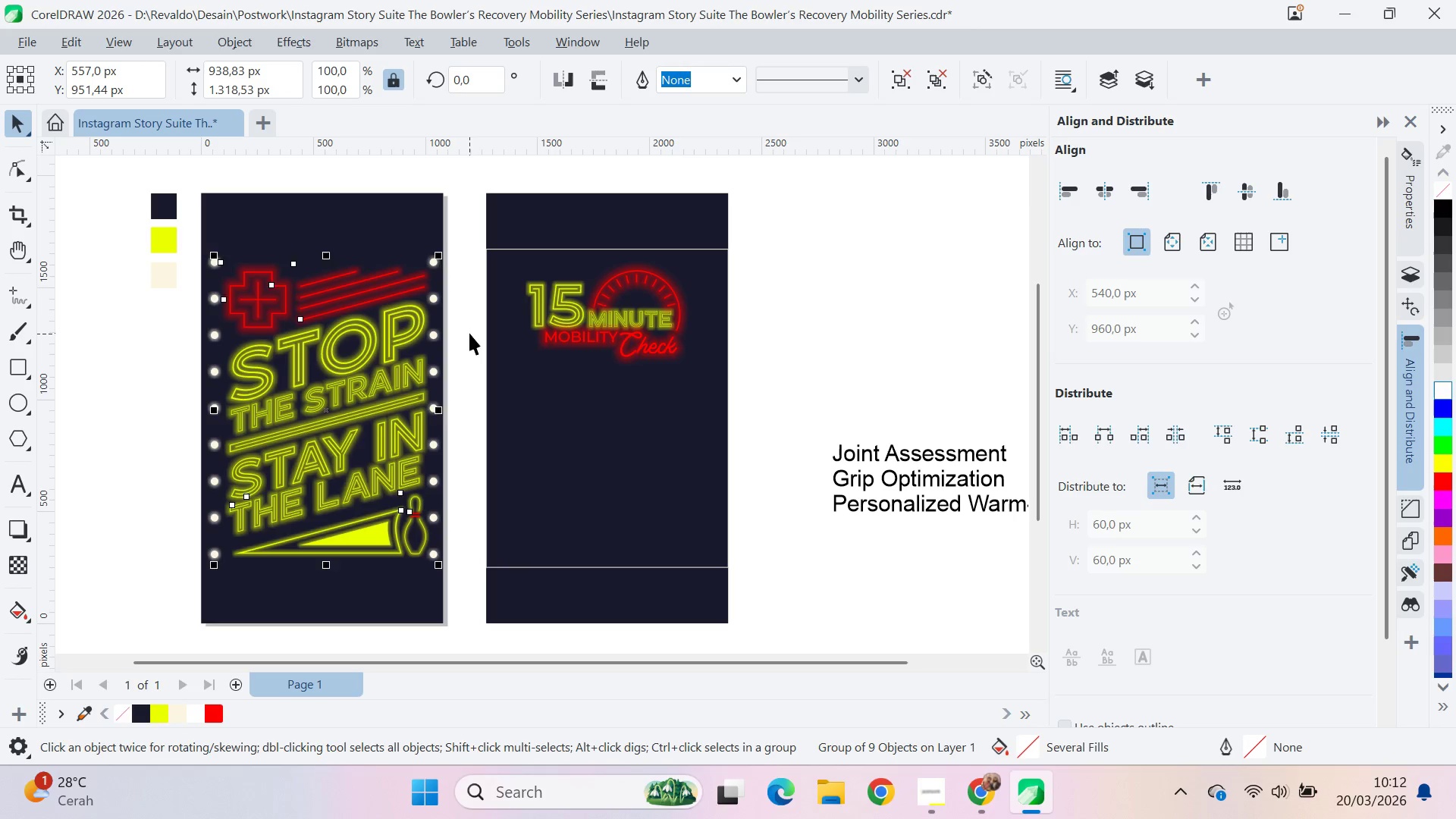 
key(Control+S)
 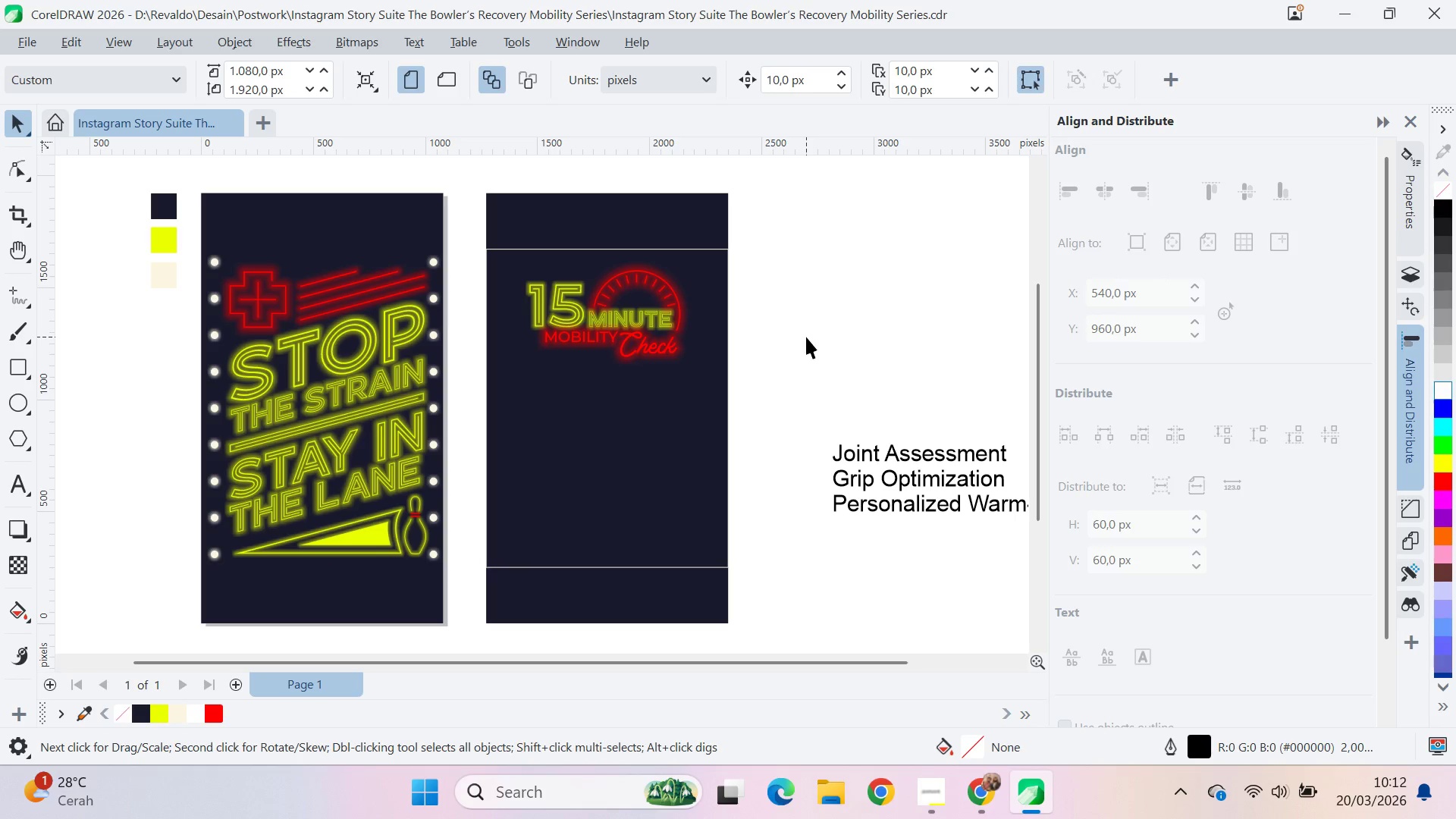 
key(Q)
 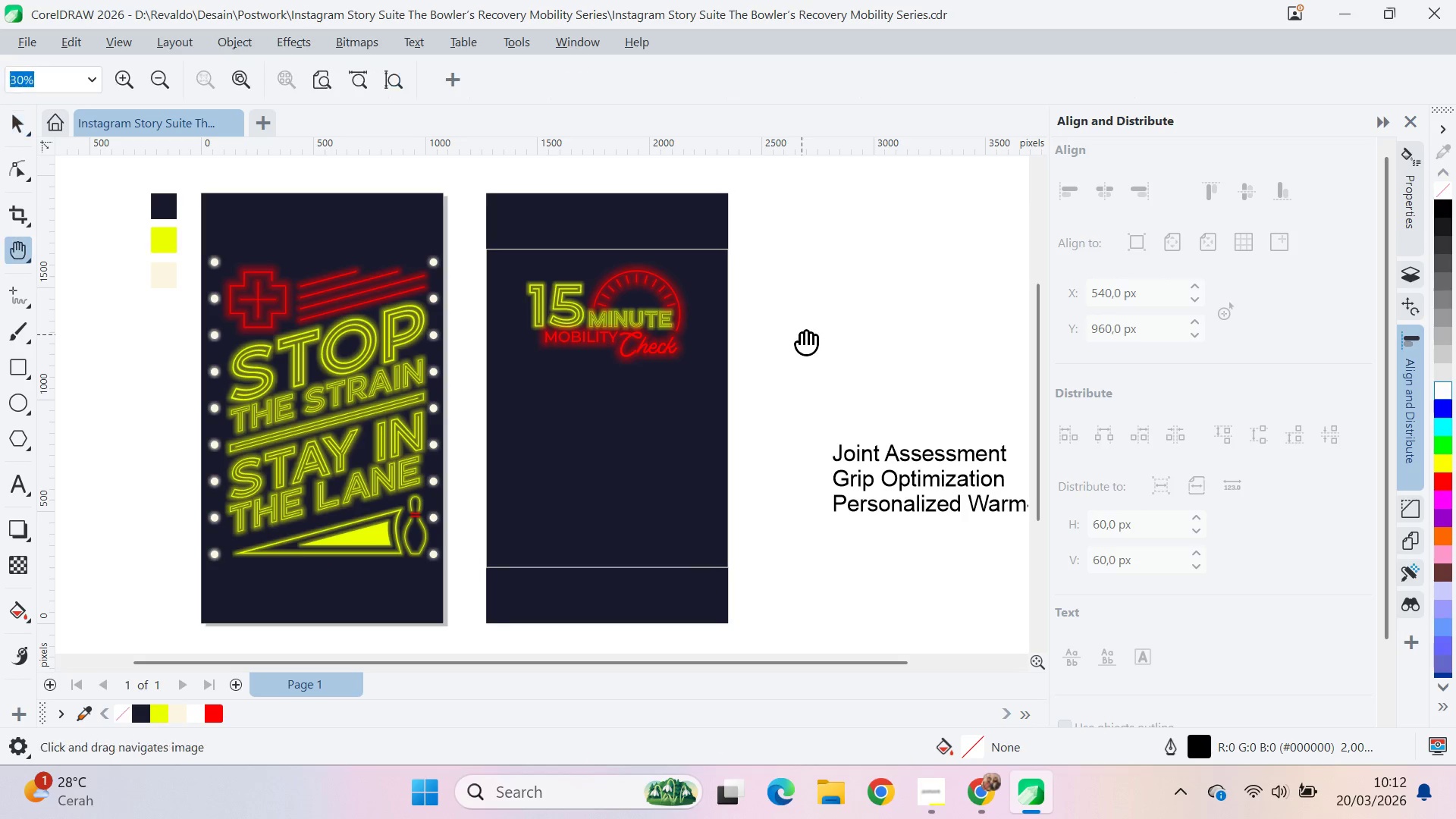 
left_click_drag(start_coordinate=[802, 334], to_coordinate=[728, 313])
 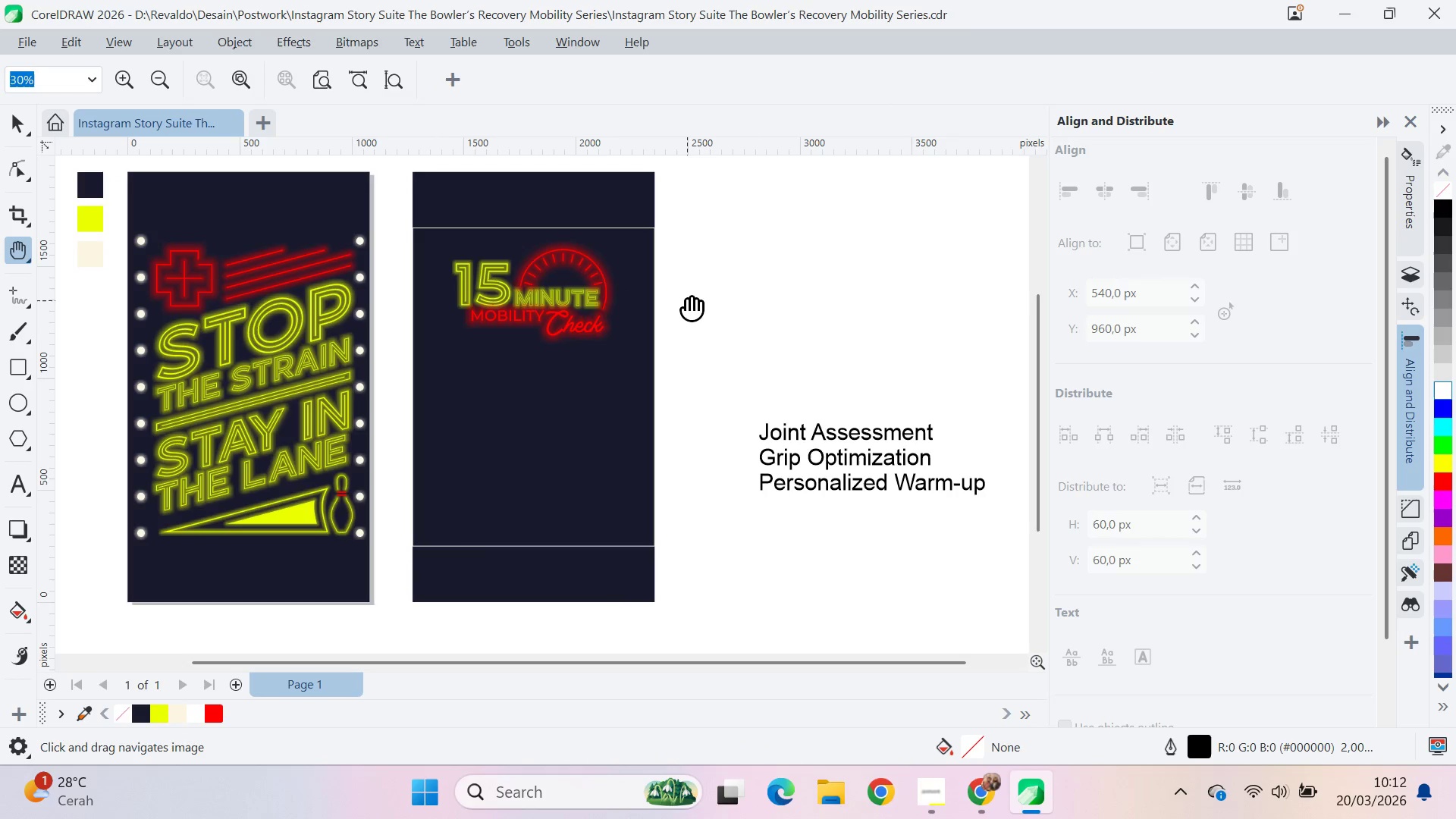 
double_click([687, 300])
 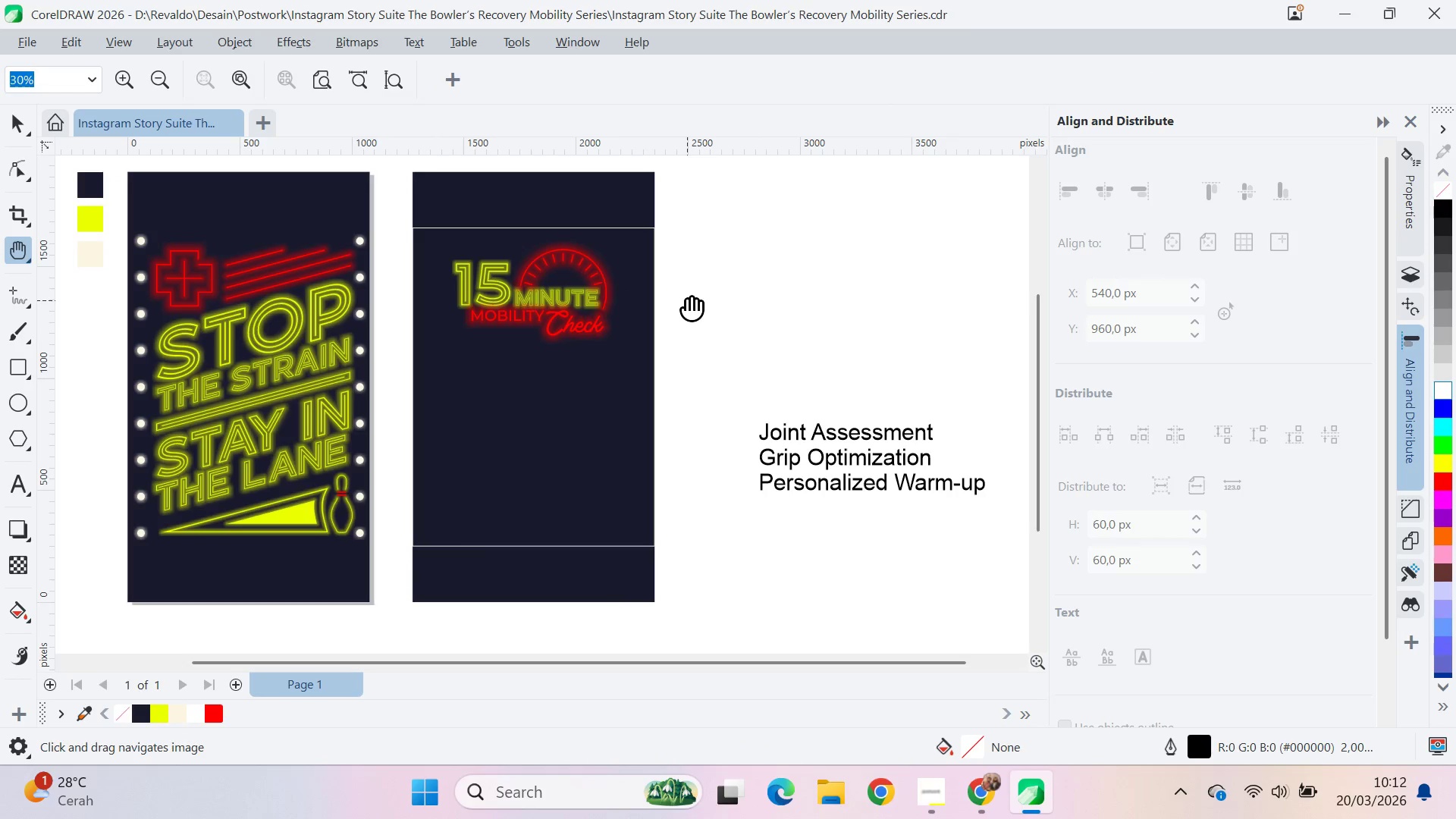 
key(V)
 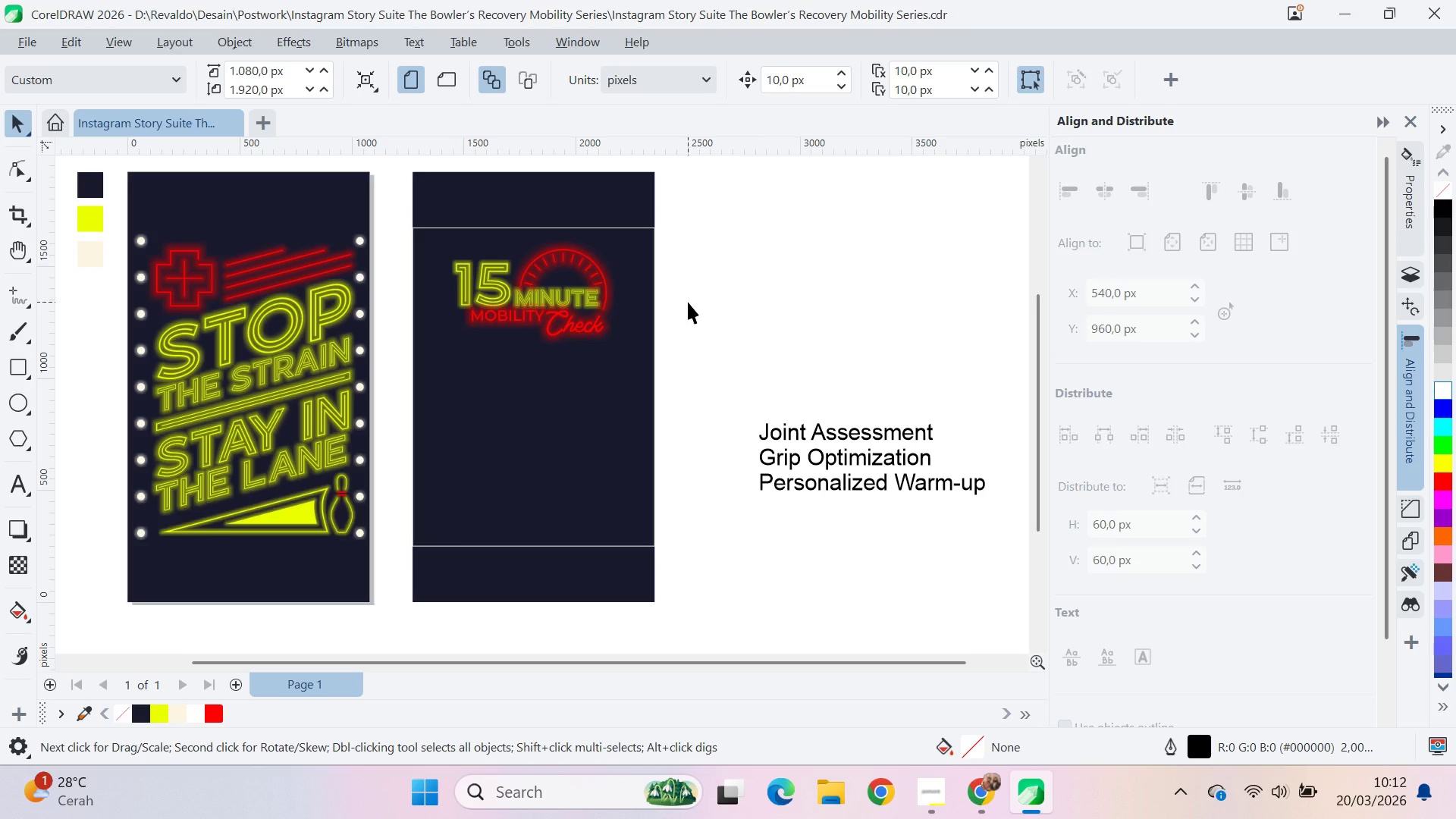 
wait(5.14)
 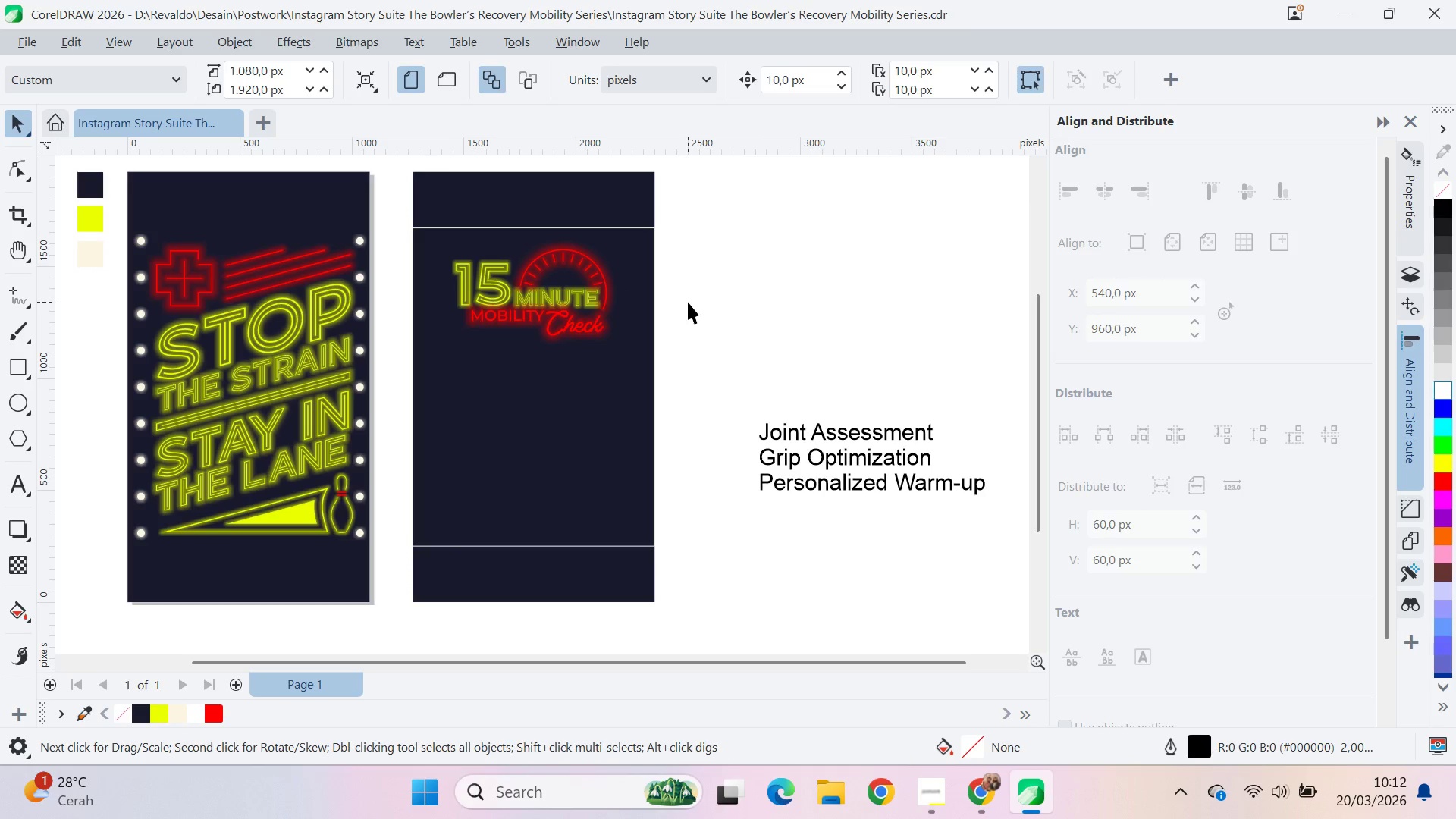 
key(Alt+AltLeft)
 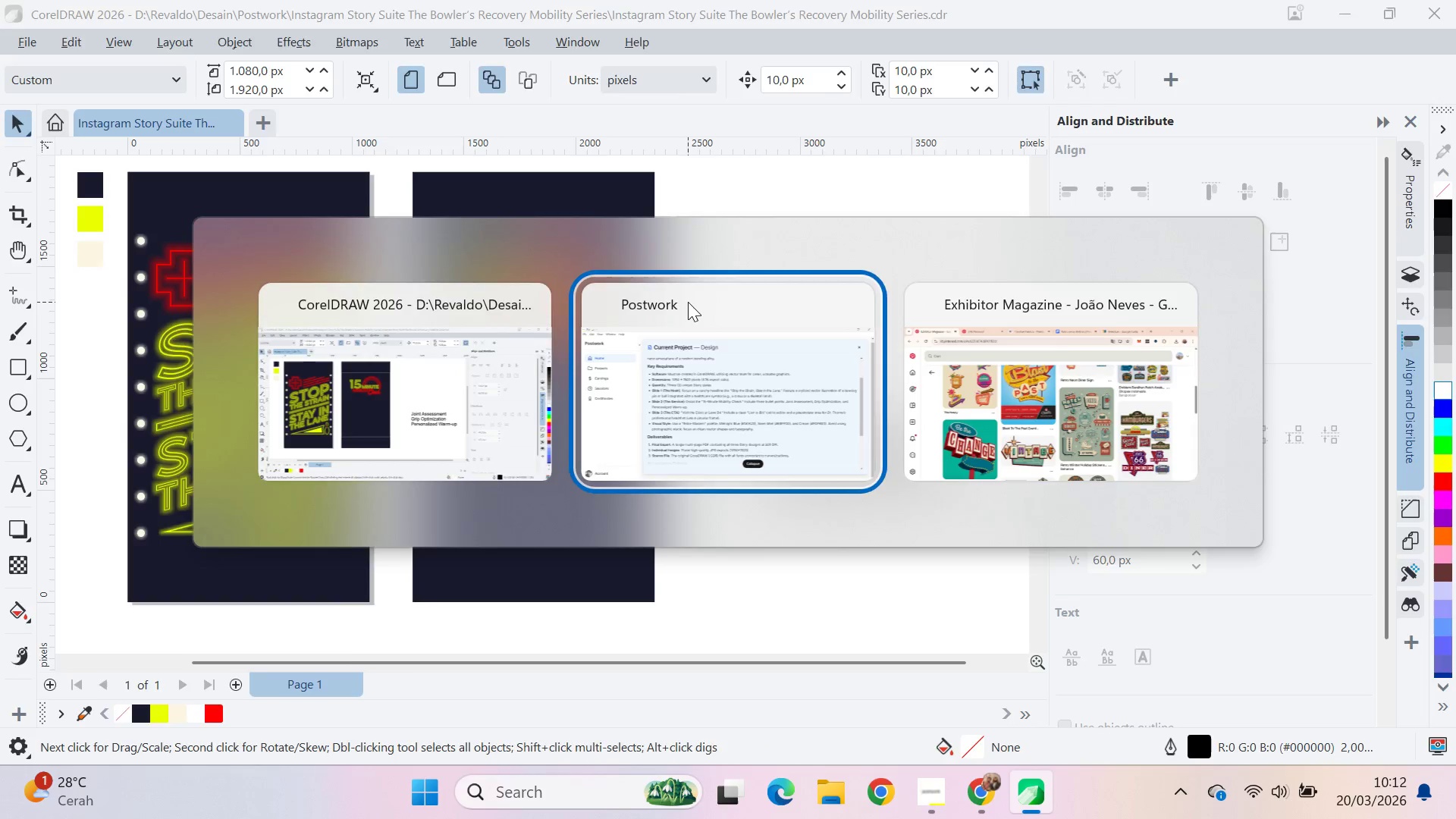 
key(Alt+Tab)